 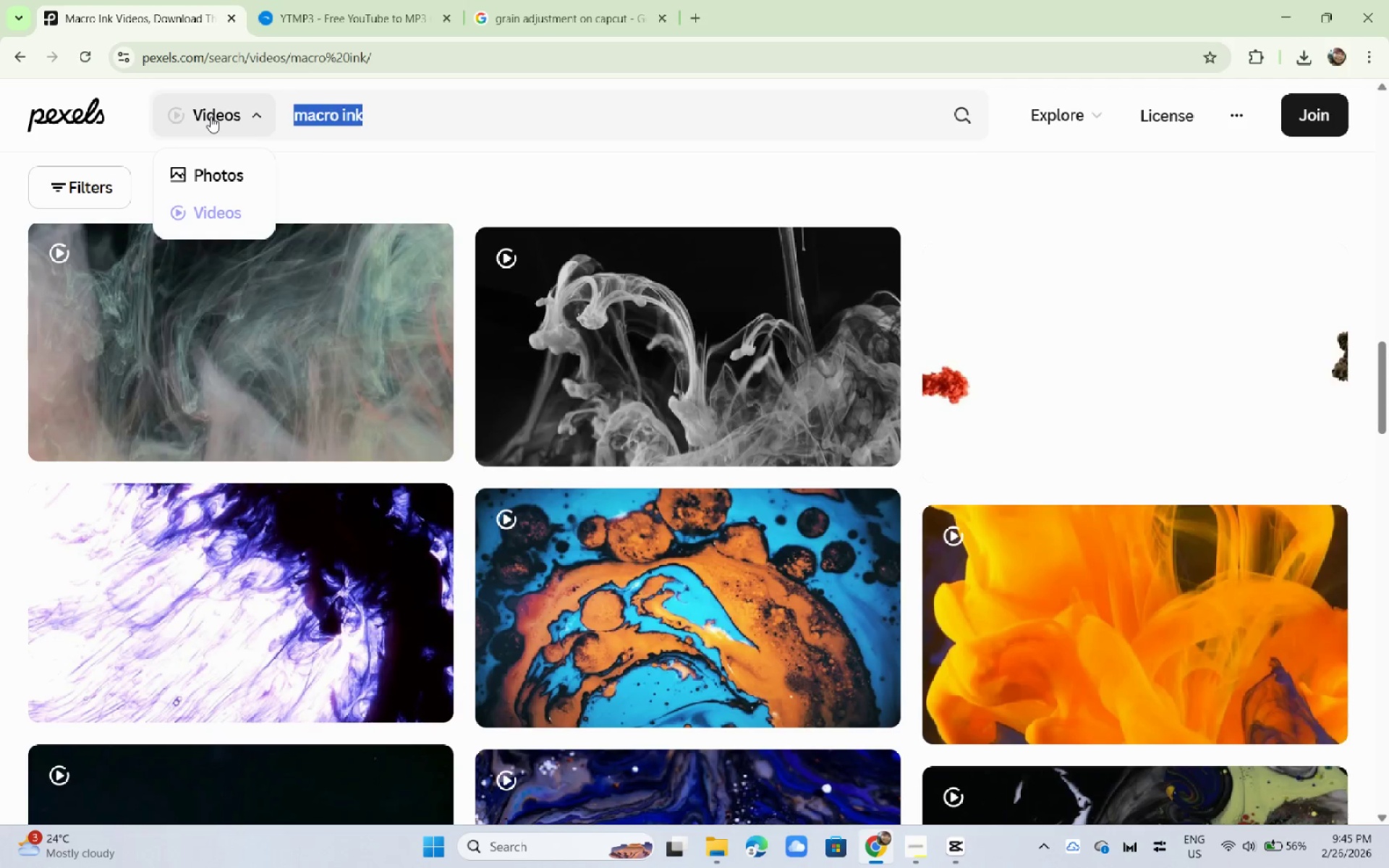 
key(Enter)
 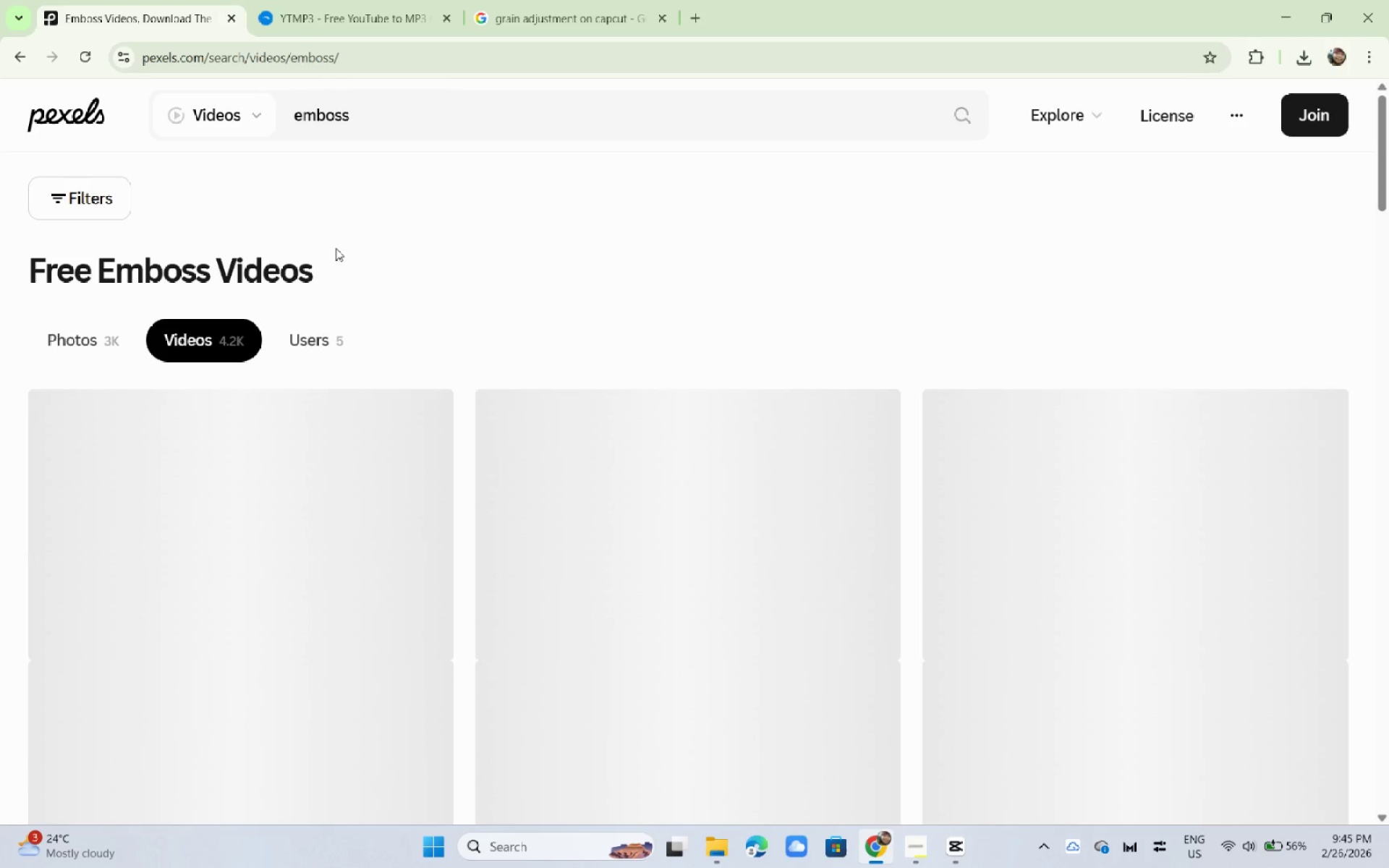 
double_click([689, 49])
 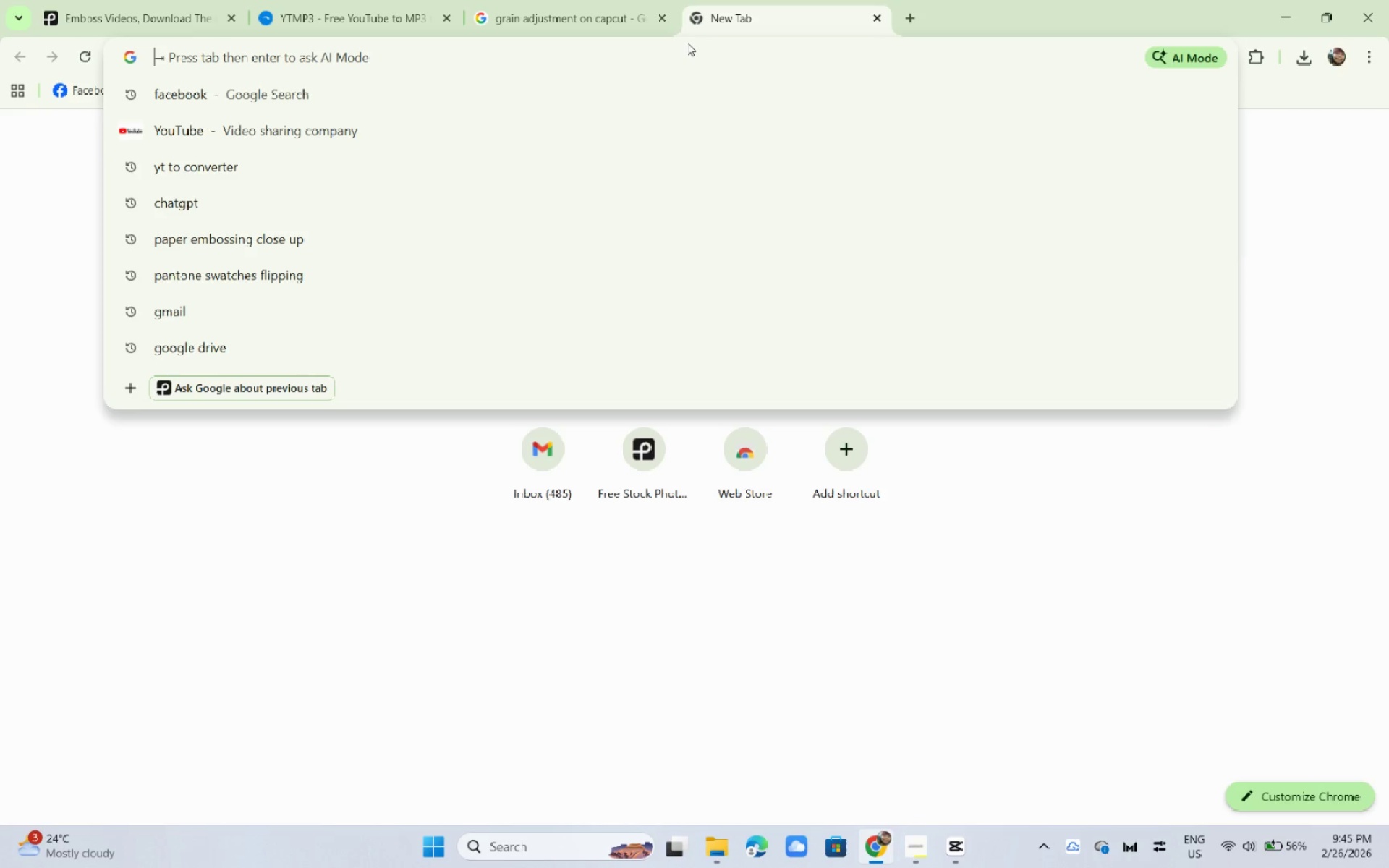 
type(pixabay)
 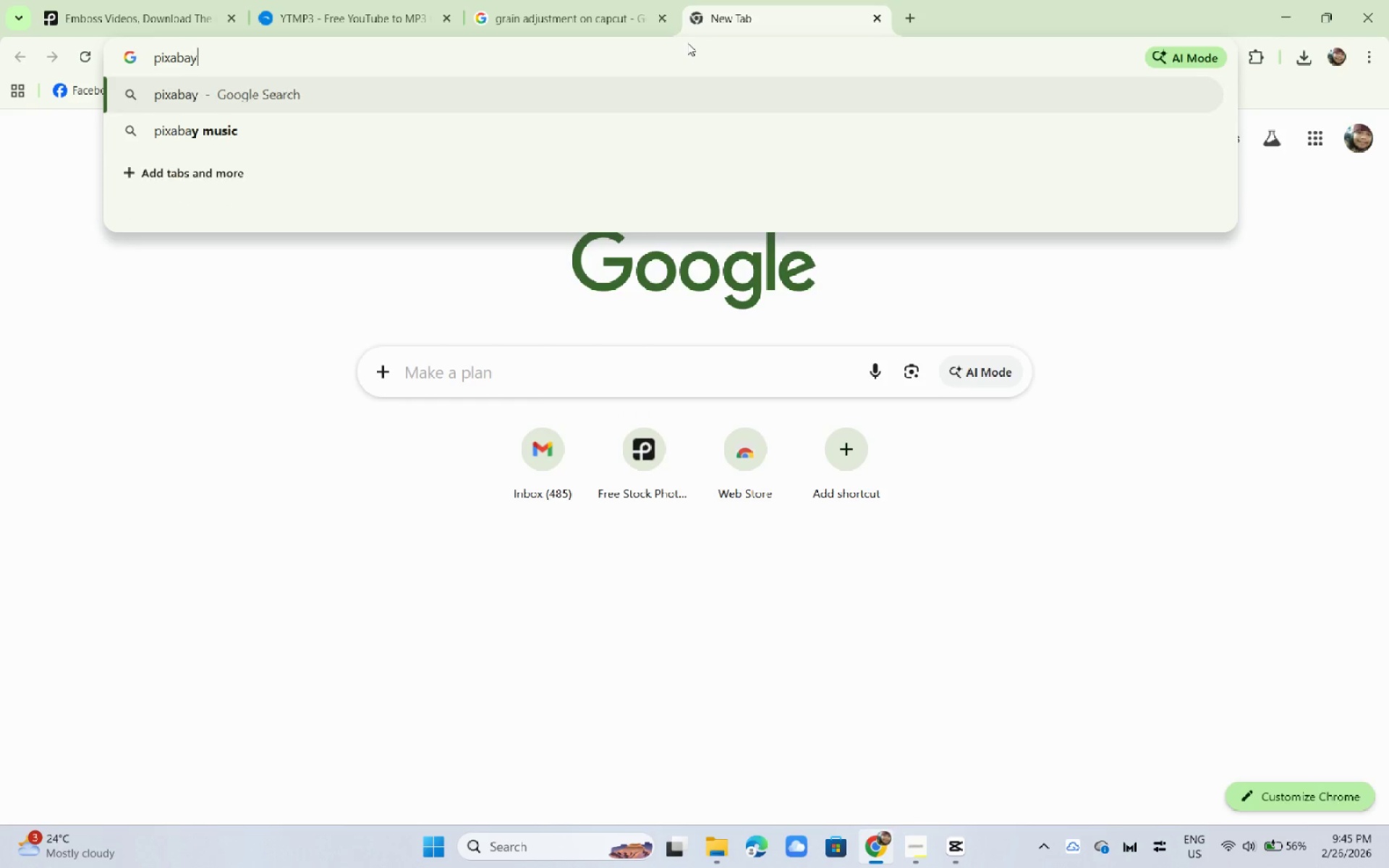 
key(Enter)
 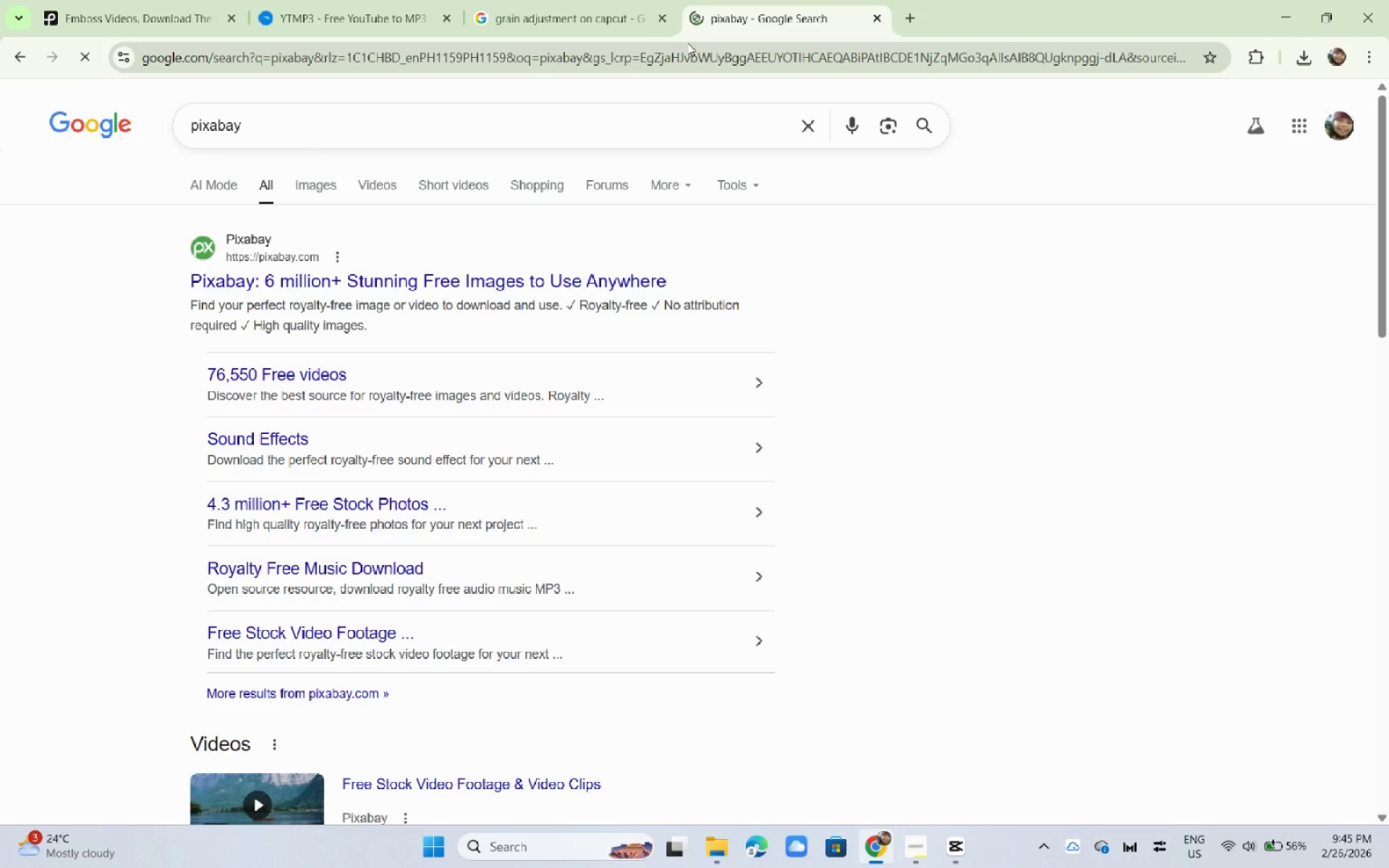 
wait(9.83)
 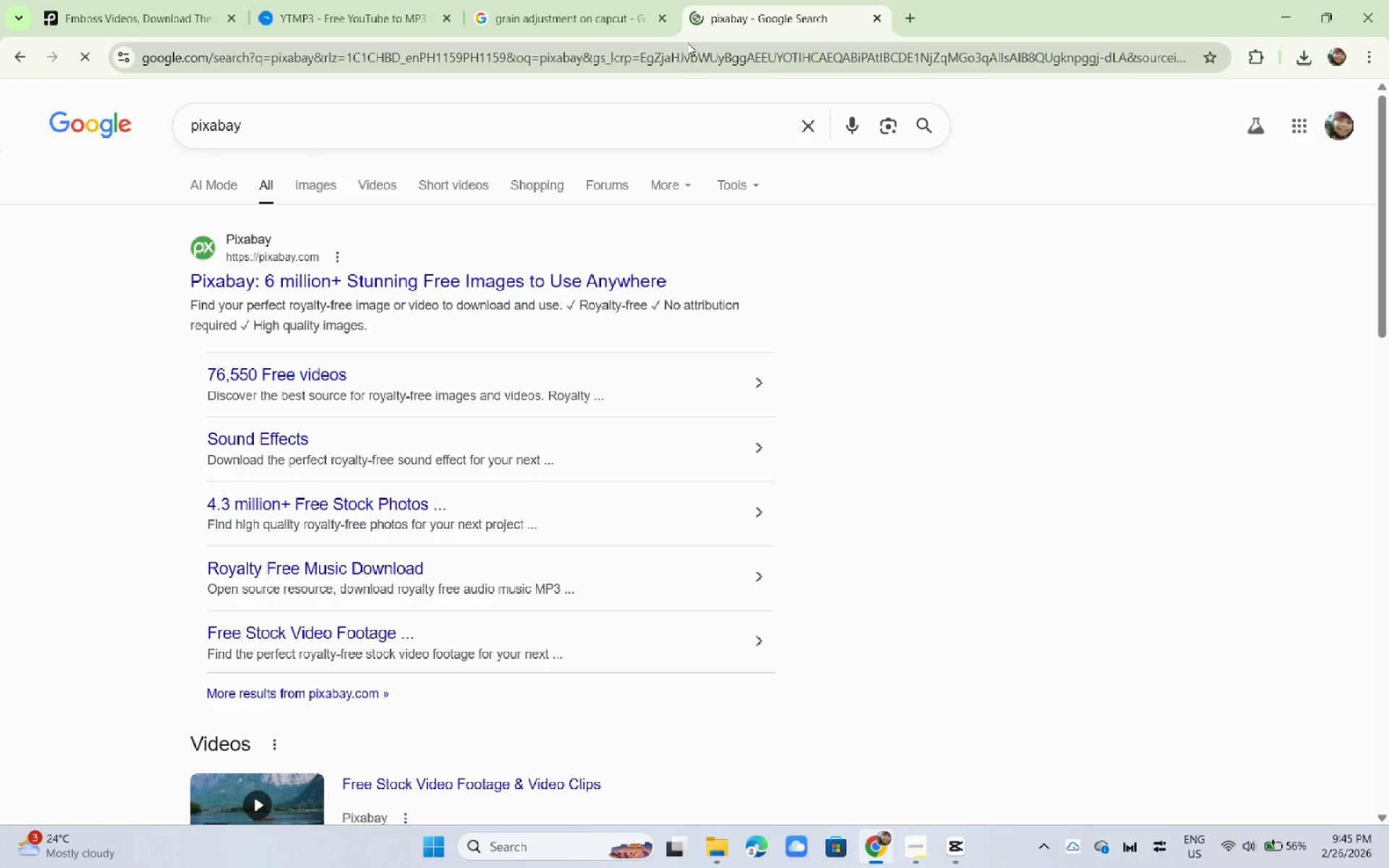 
left_click([398, 273])
 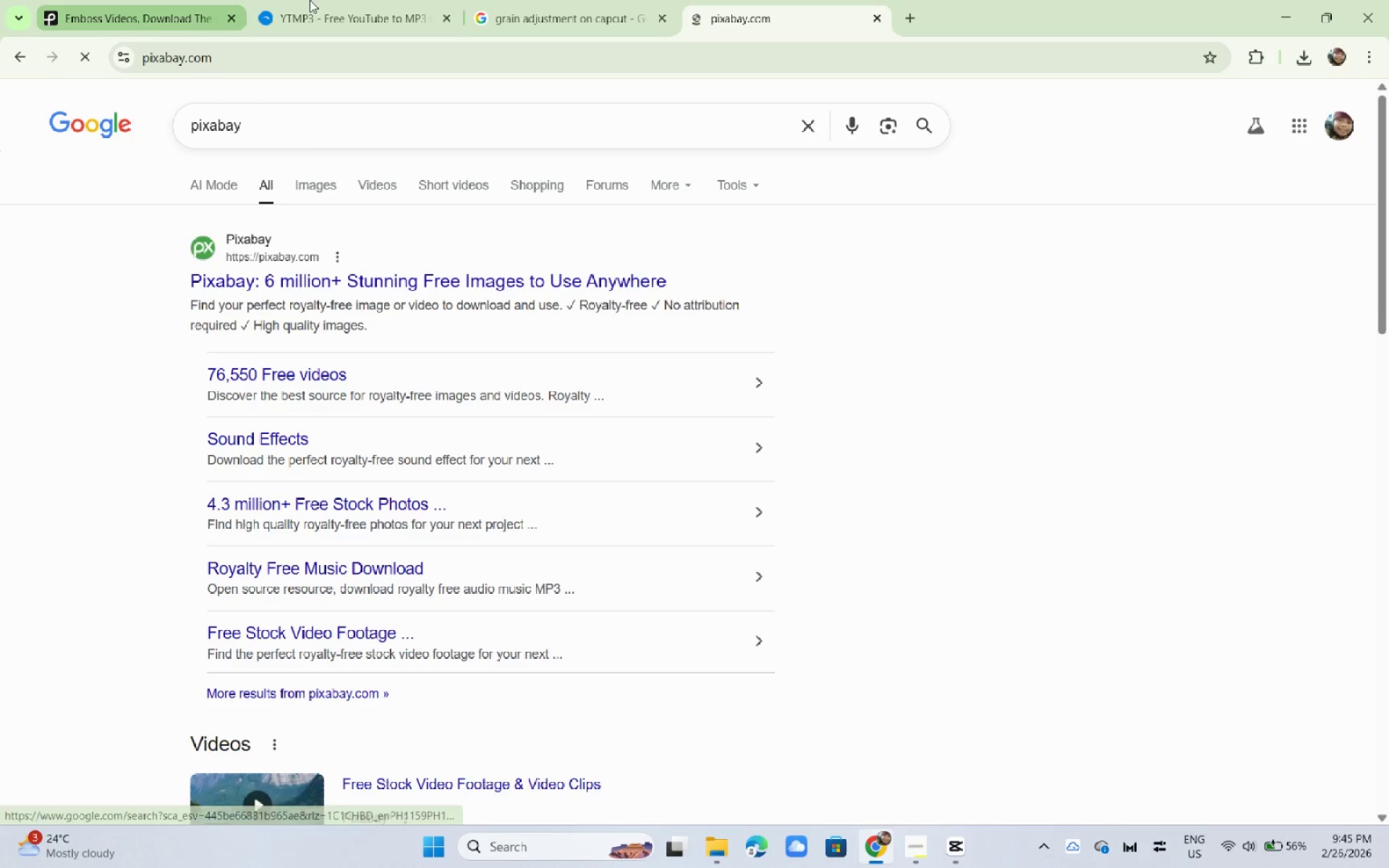 
left_click([226, 0])
 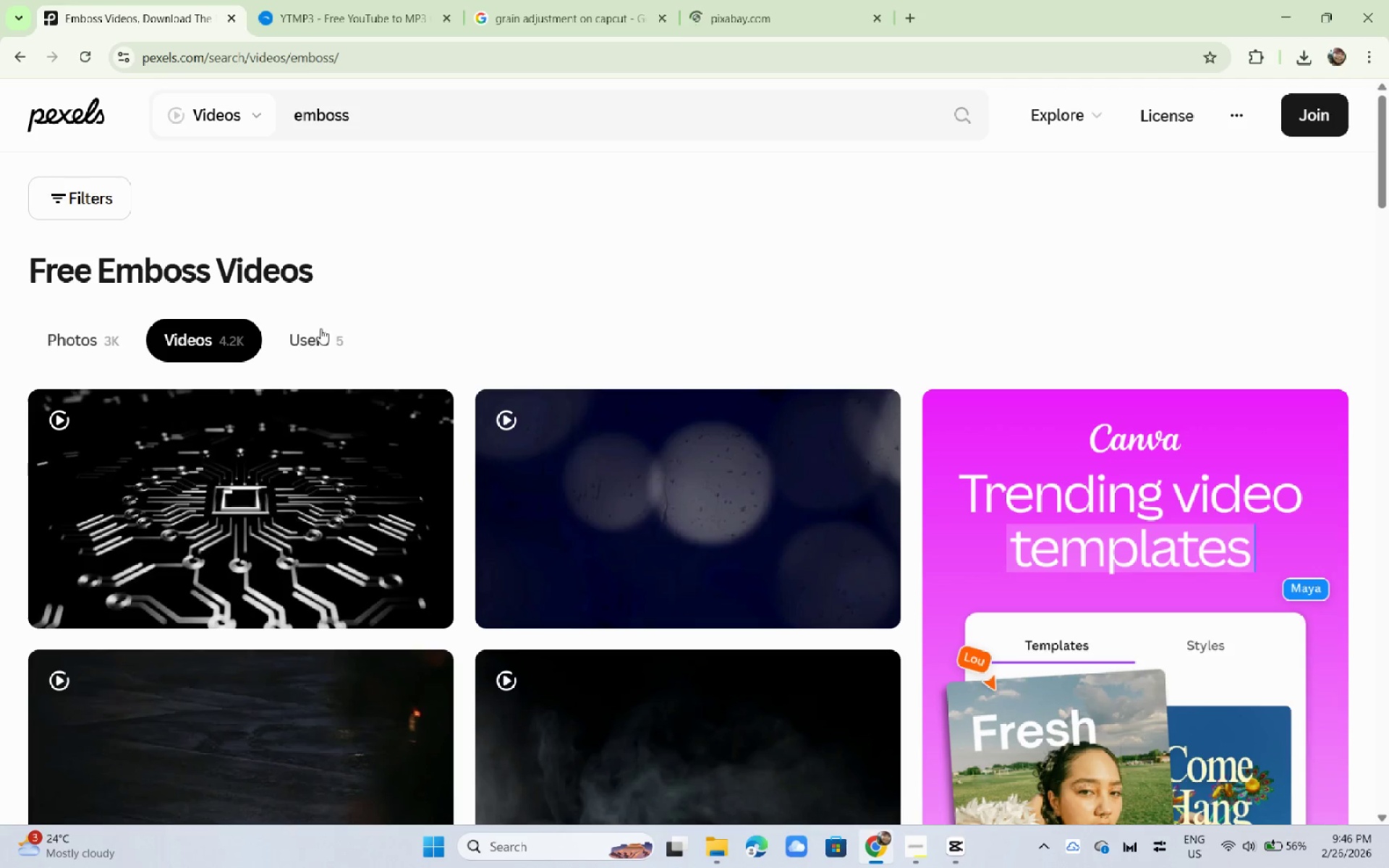 
scroll: coordinate [374, 317], scroll_direction: down, amount: 4.0
 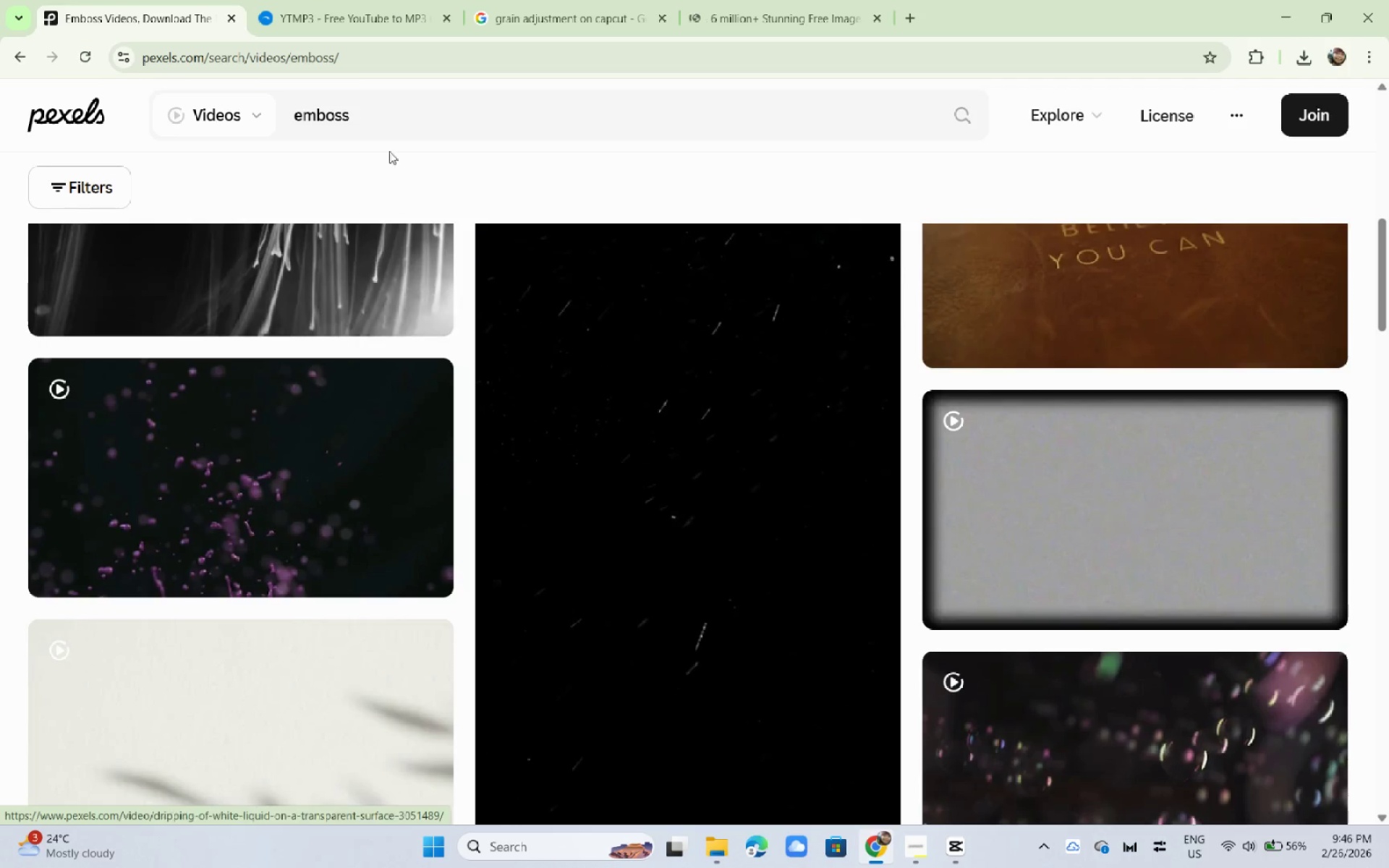 
left_click([386, 120])
 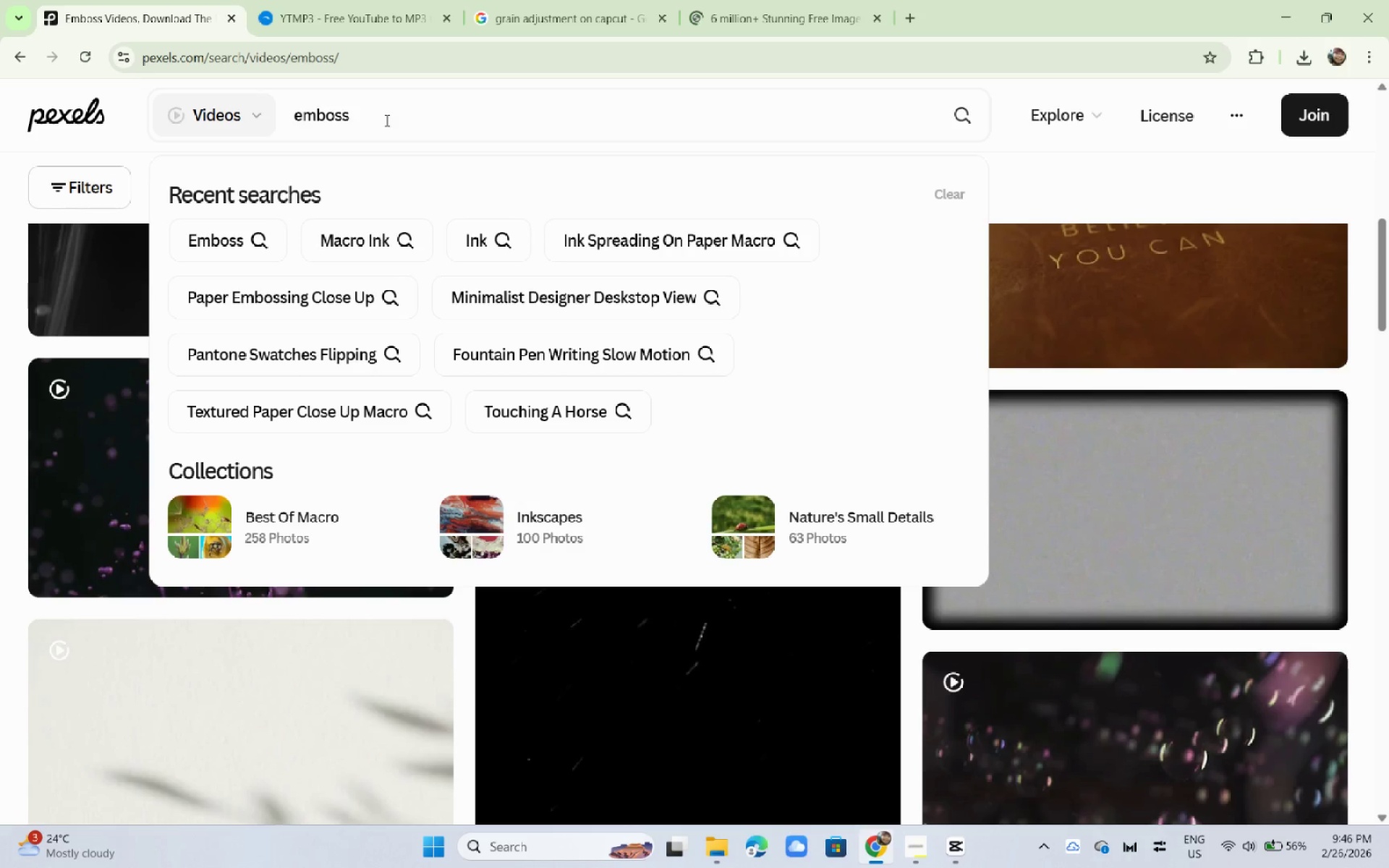 
type(ing paper)
 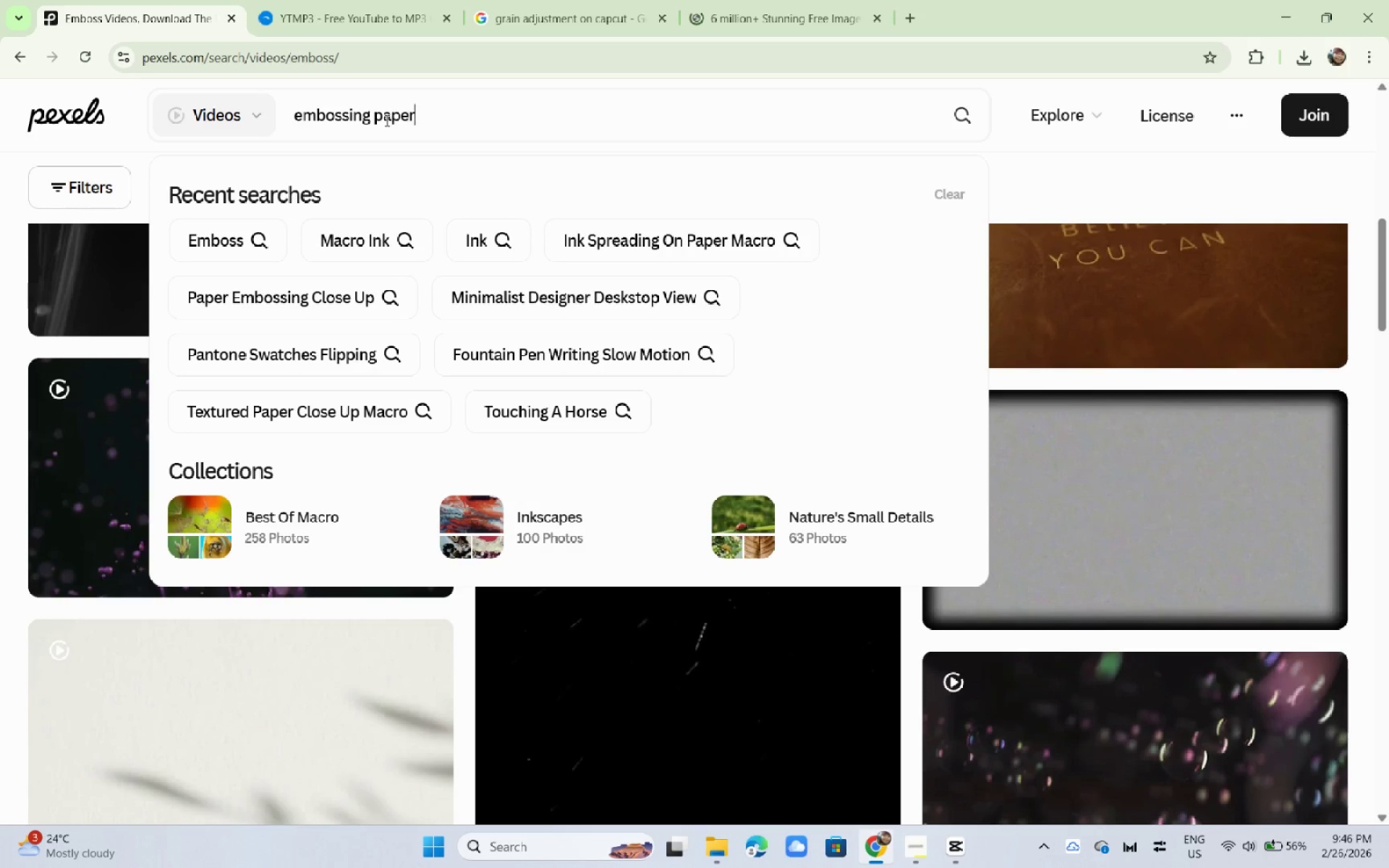 
key(Enter)
 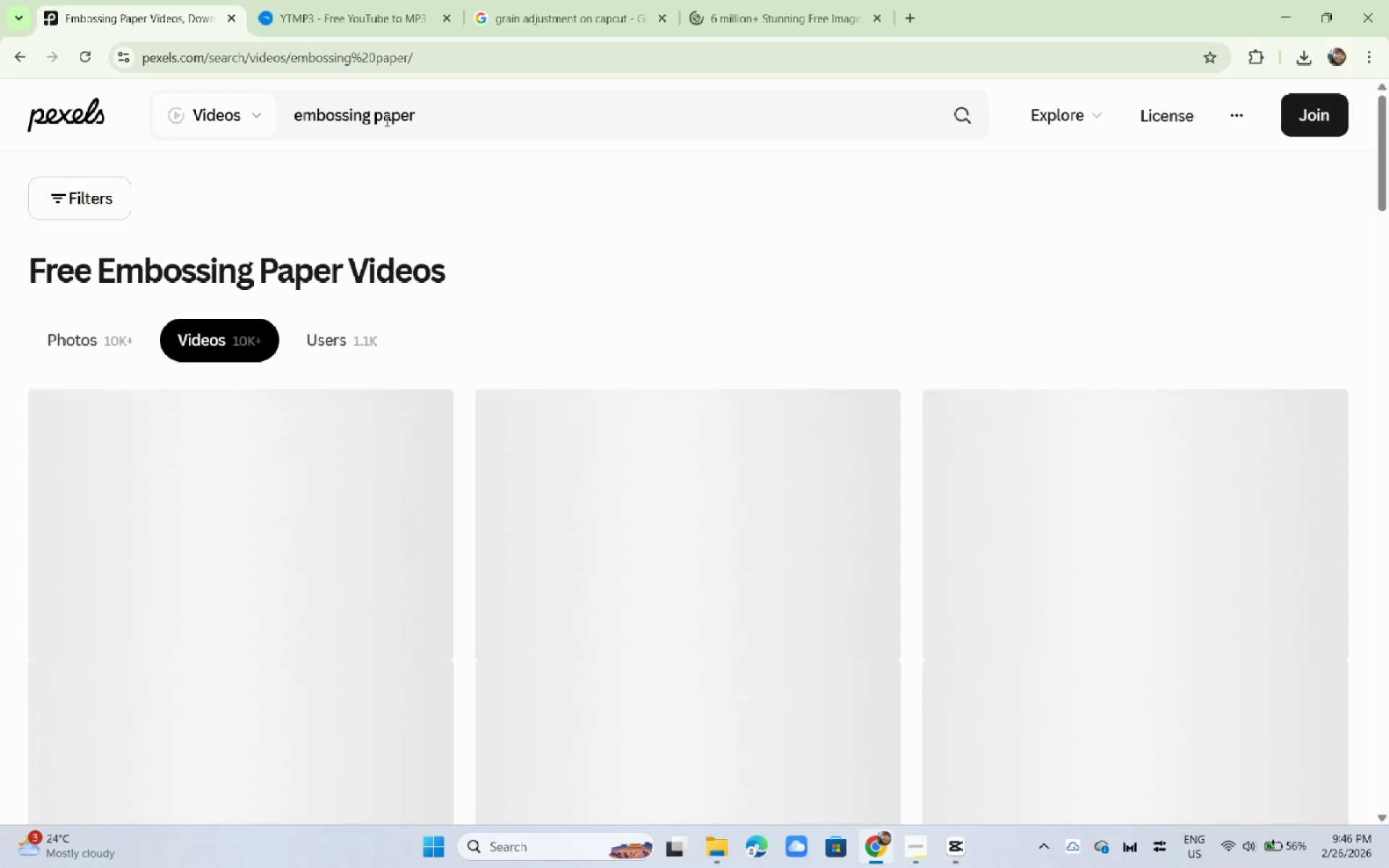 
scroll: coordinate [213, 494], scroll_direction: down, amount: 15.0
 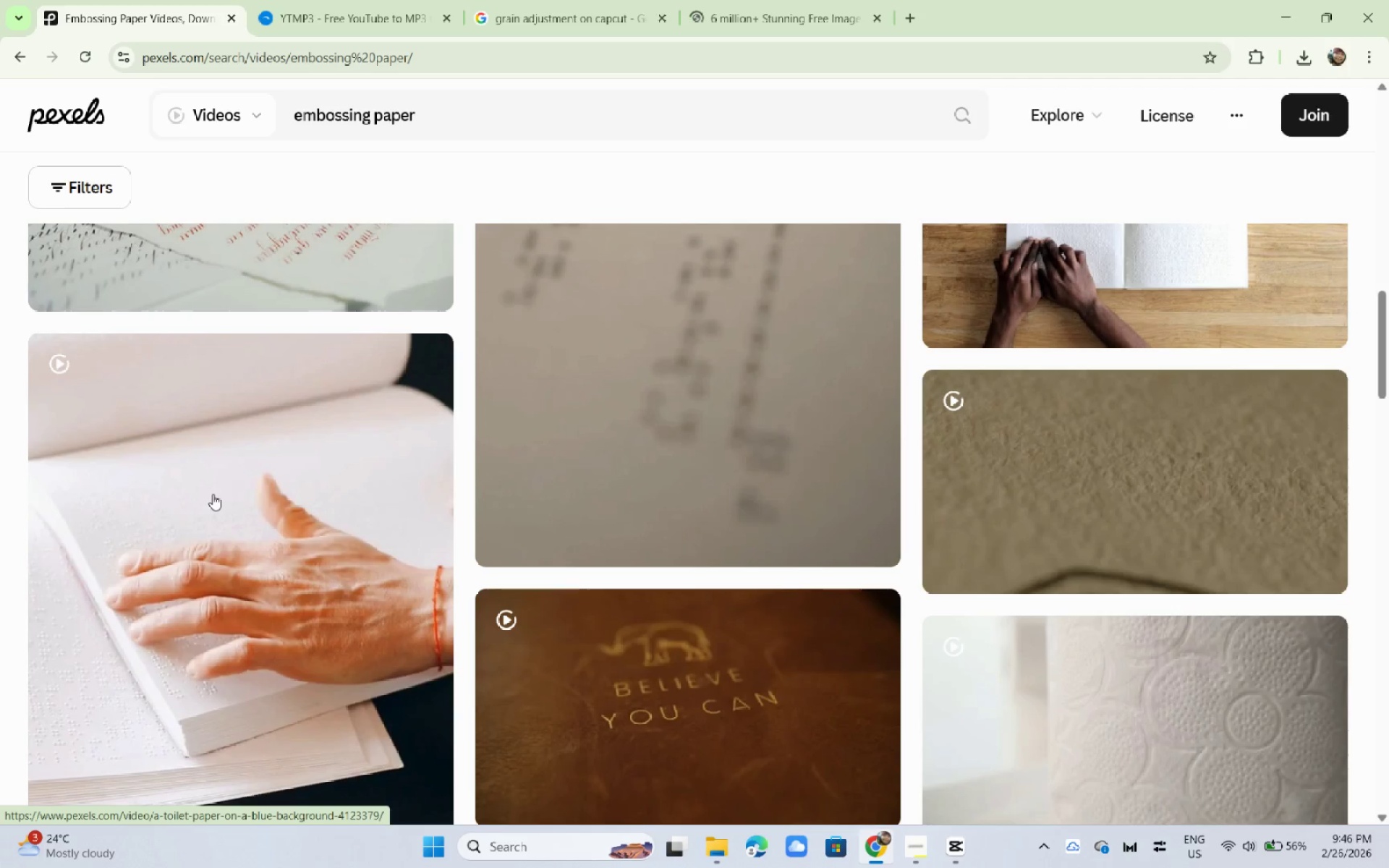 
scroll: coordinate [213, 494], scroll_direction: up, amount: 3.0
 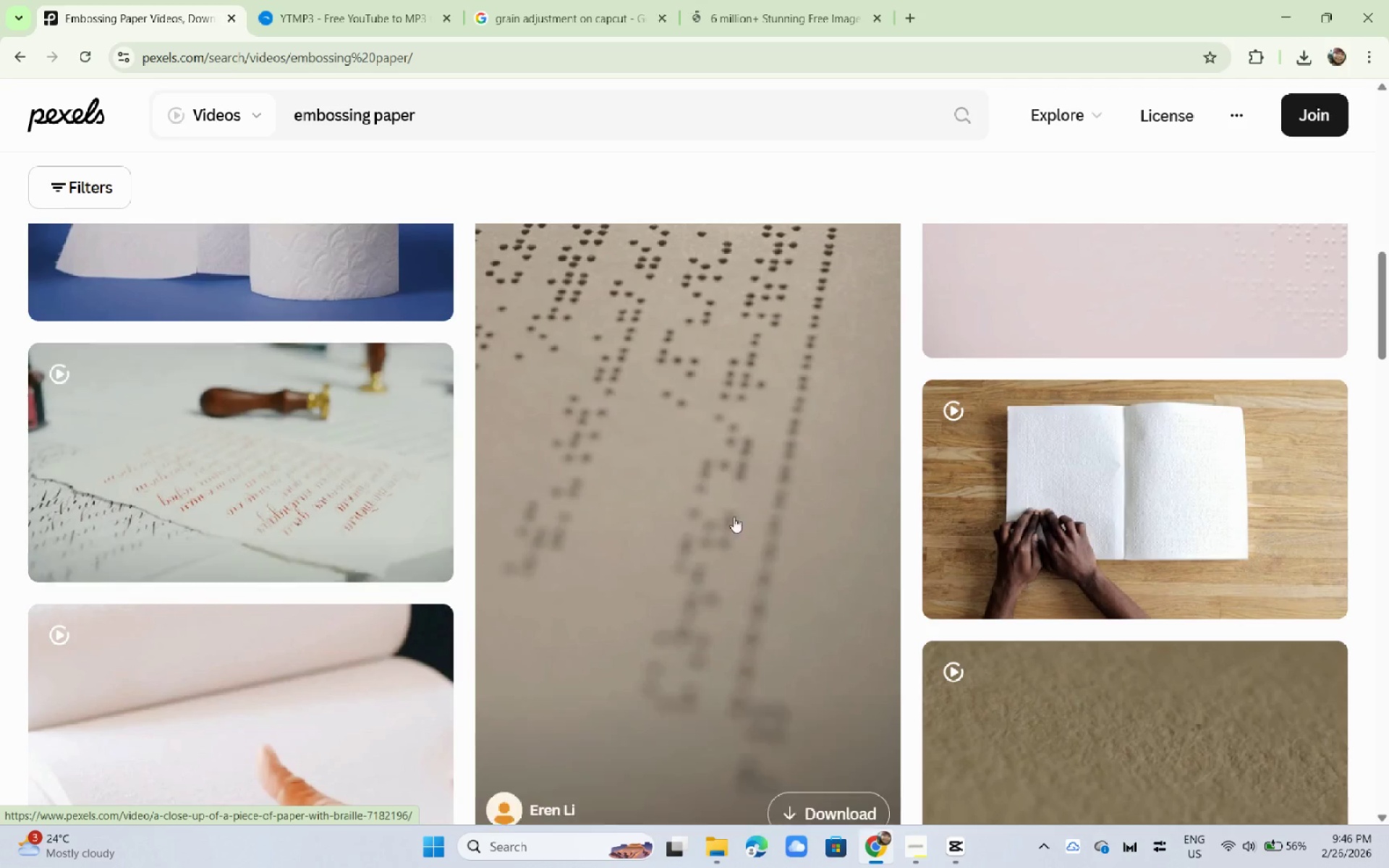 
scroll: coordinate [256, 487], scroll_direction: down, amount: 32.0
 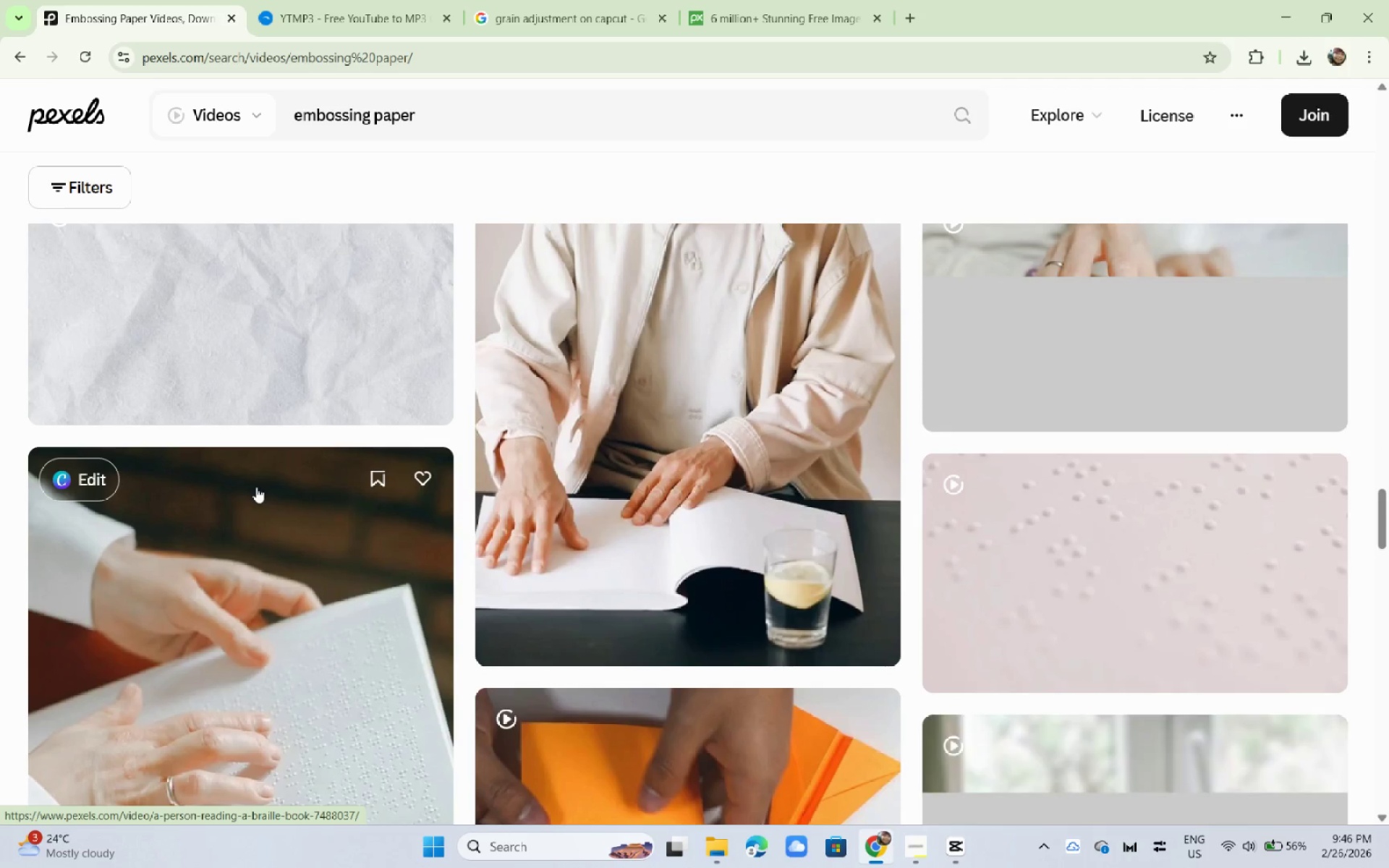 
key(Alt+AltLeft)
 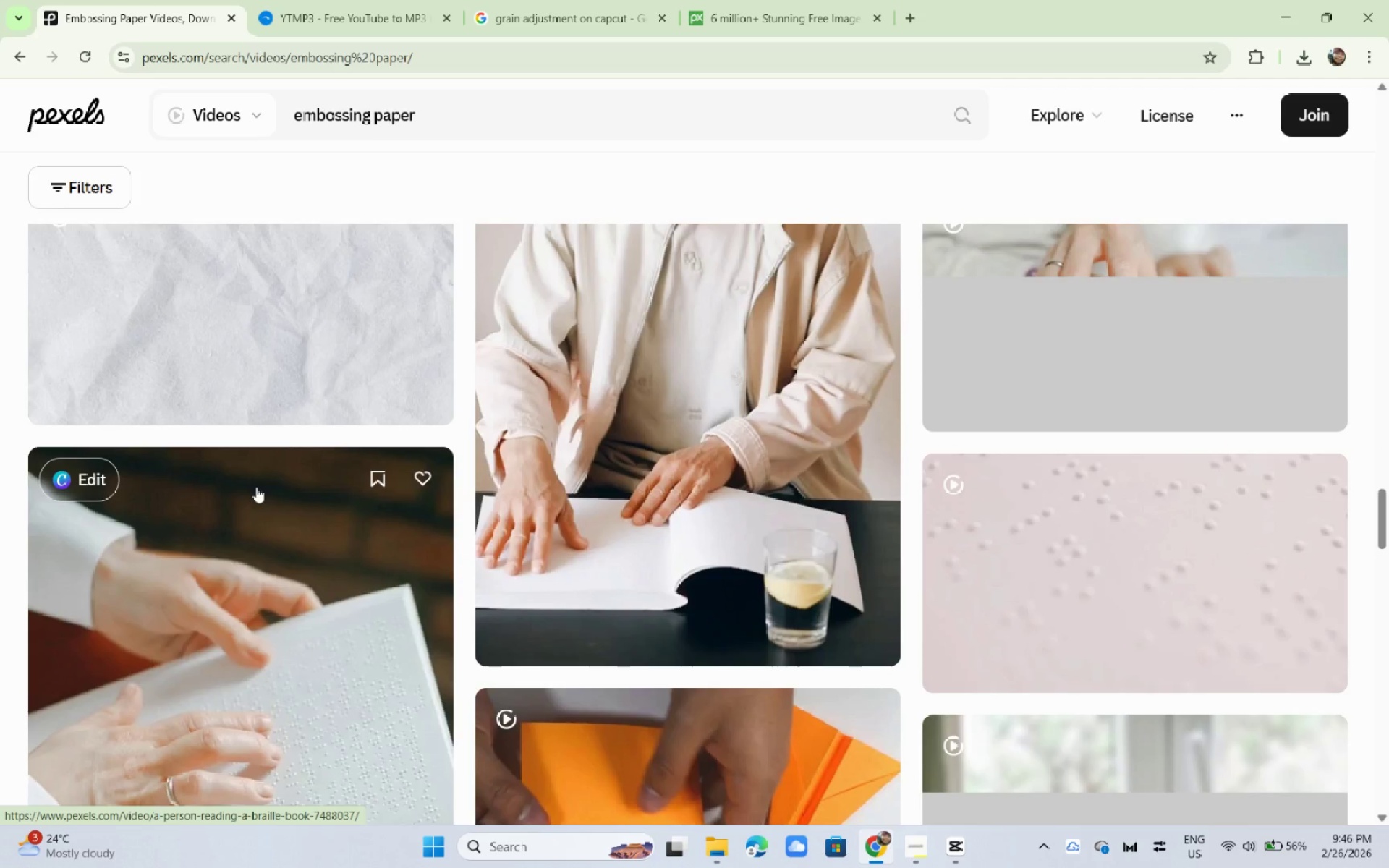 
key(Alt+Tab)